 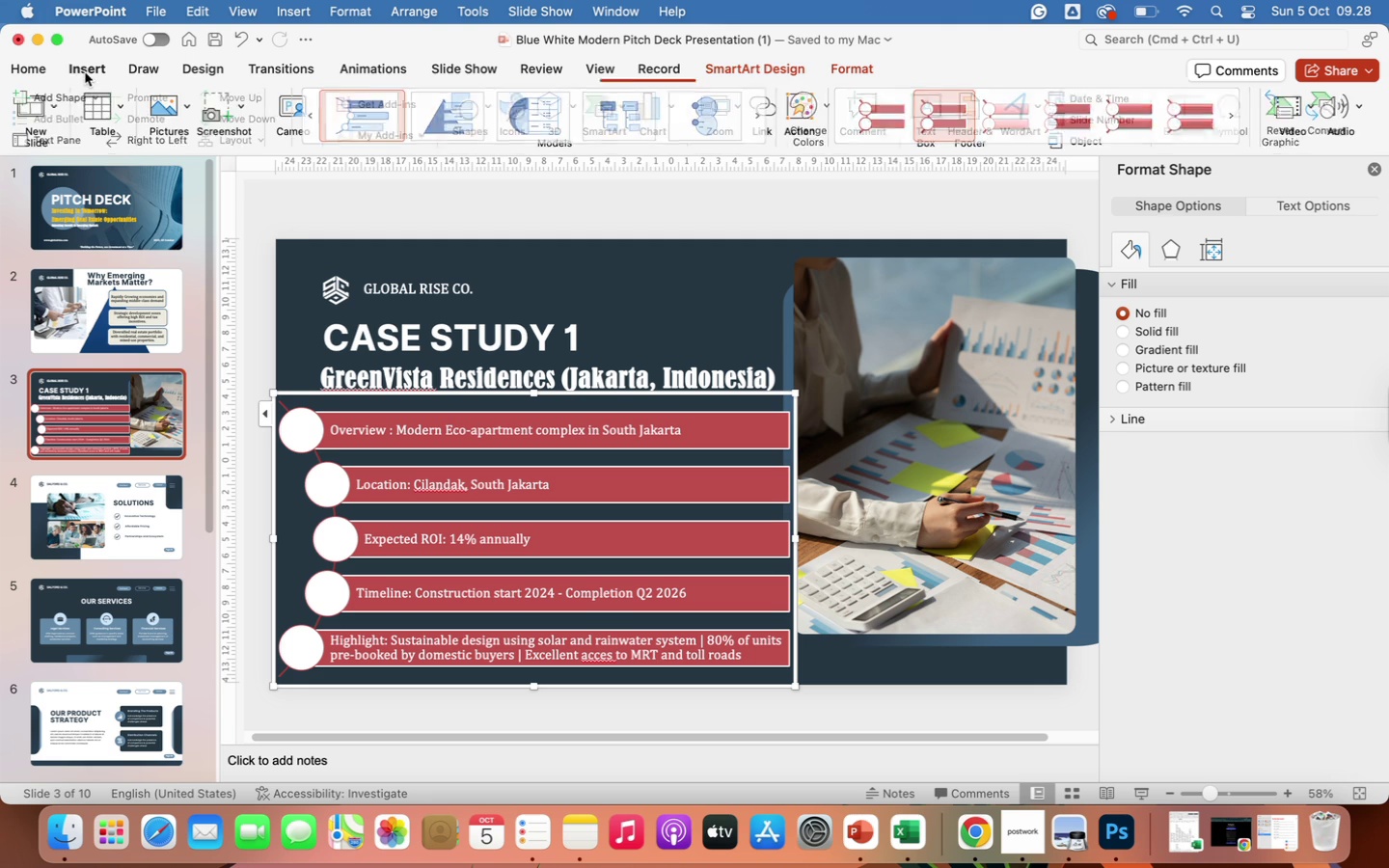 
left_click([31, 69])
 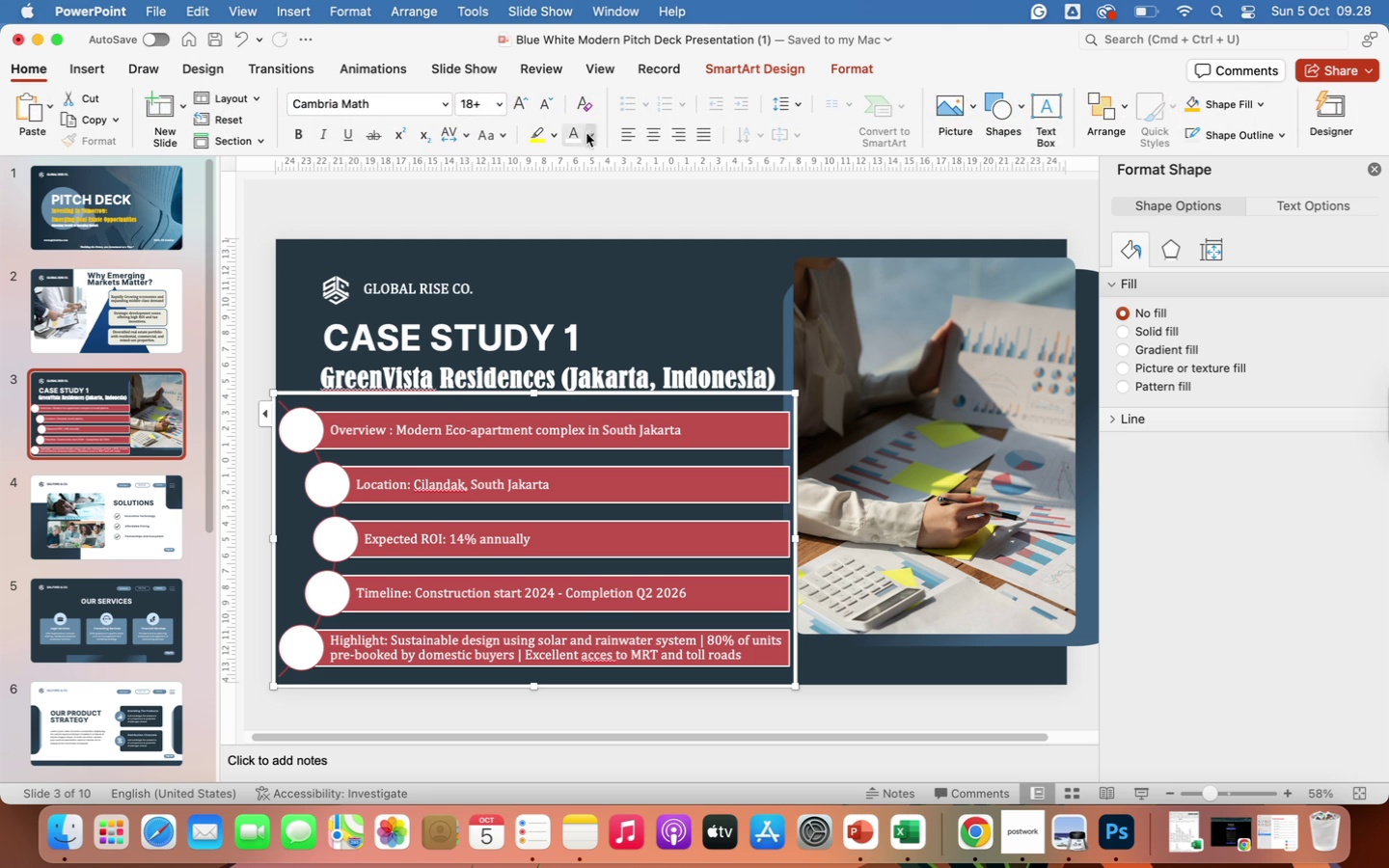 
left_click([576, 134])
 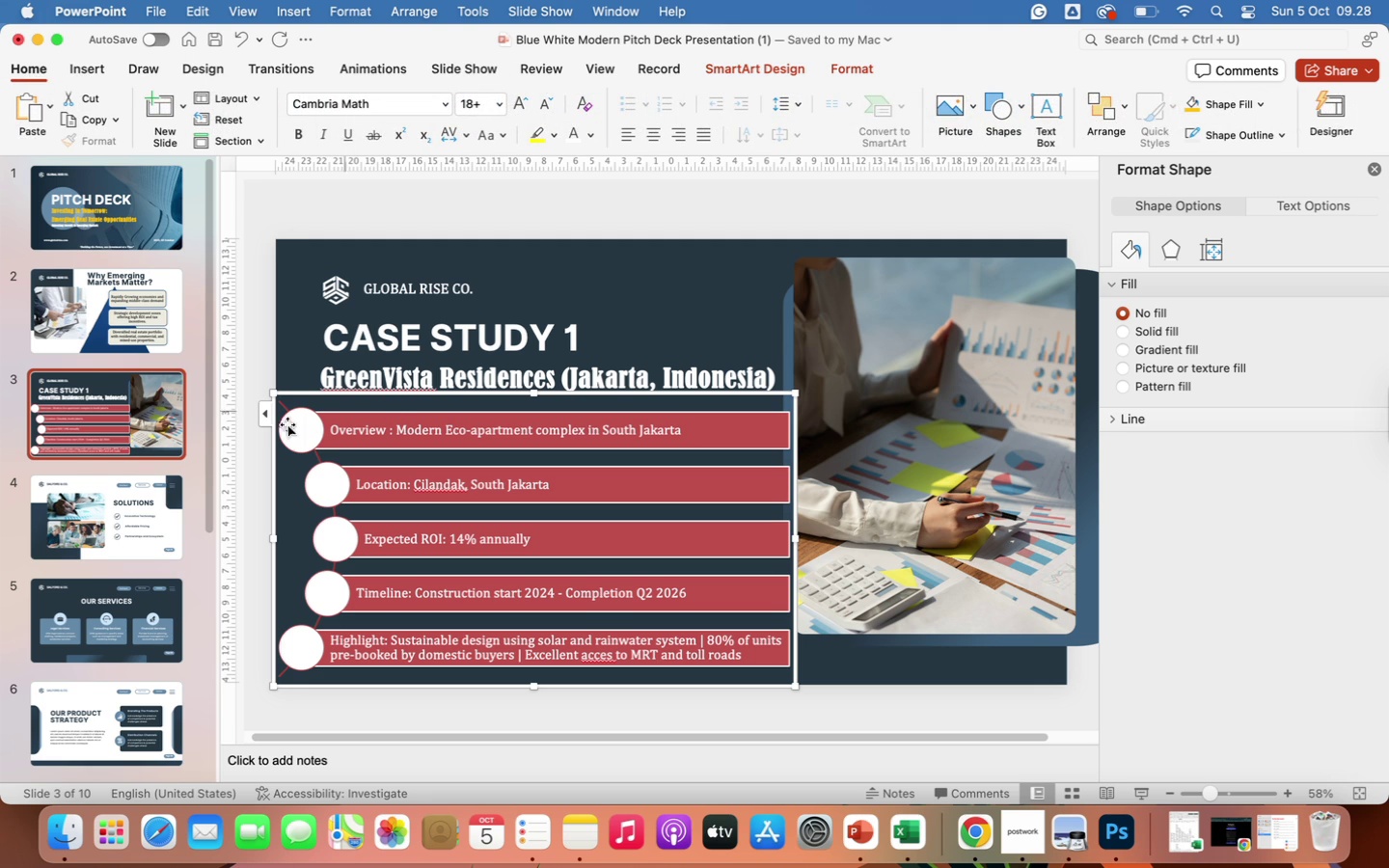 
left_click([264, 414])
 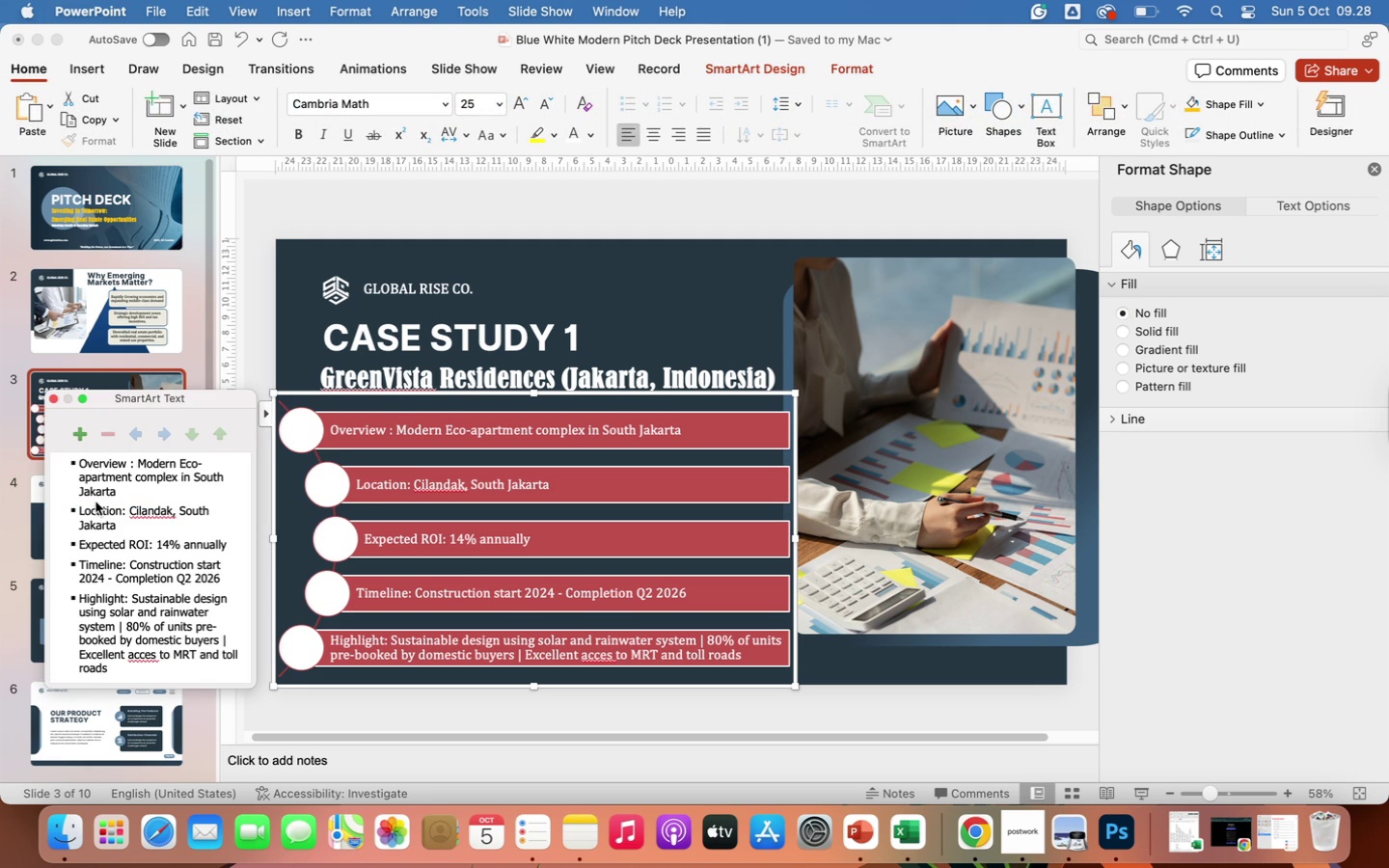 
scroll: coordinate [99, 505], scroll_direction: up, amount: 110.0